 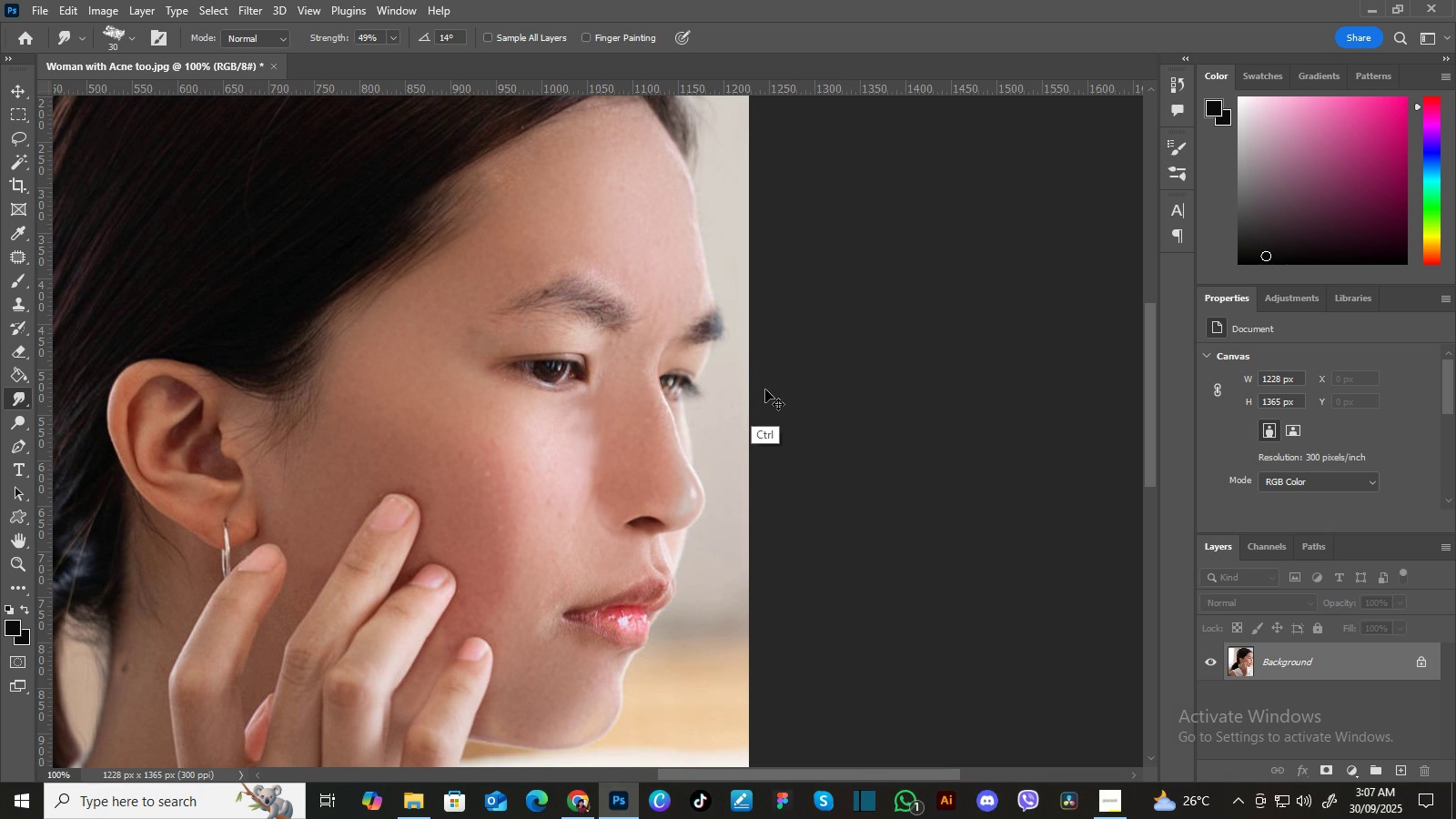 
key(Control+Z)
 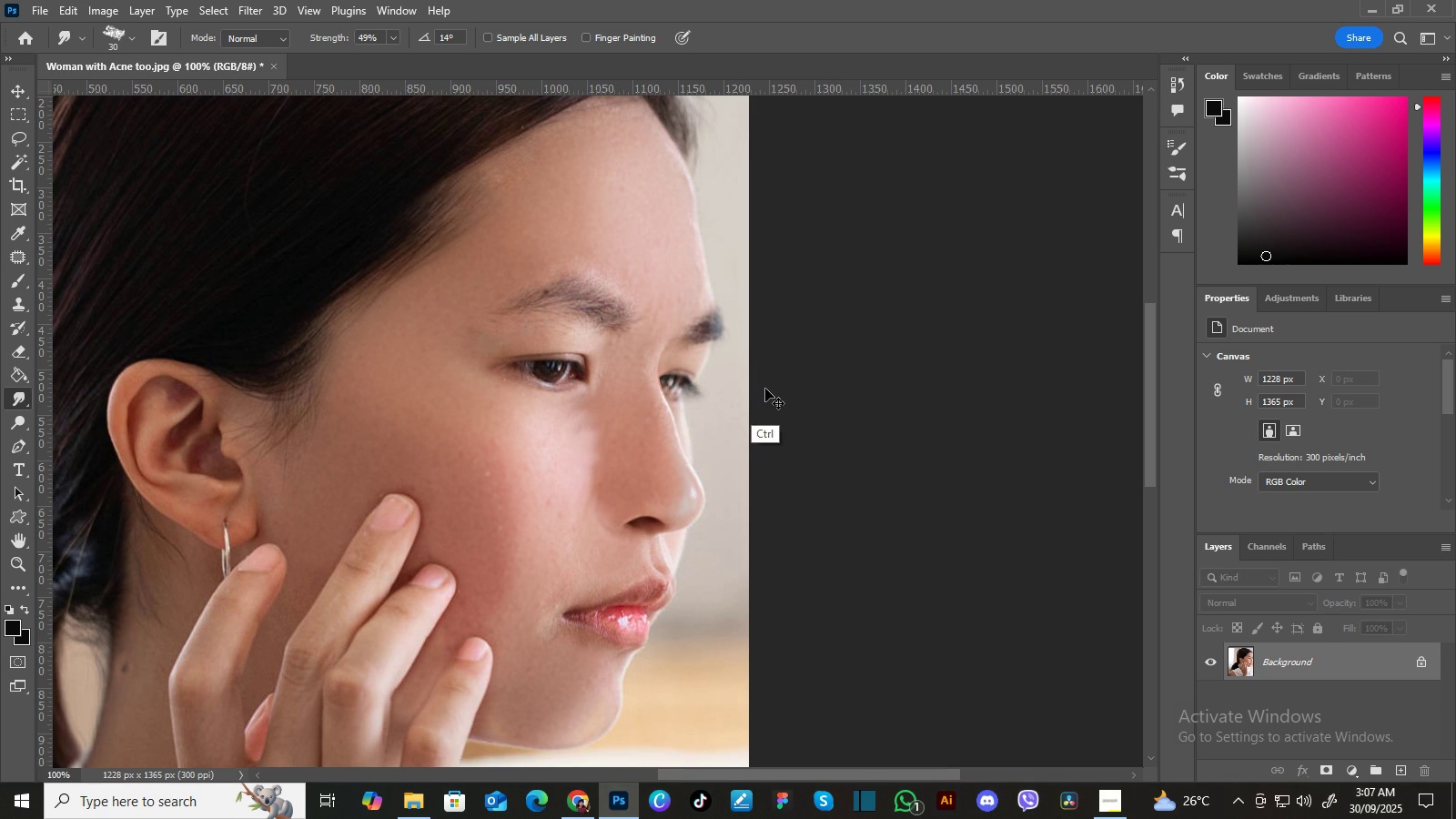 
key(Control+Z)
 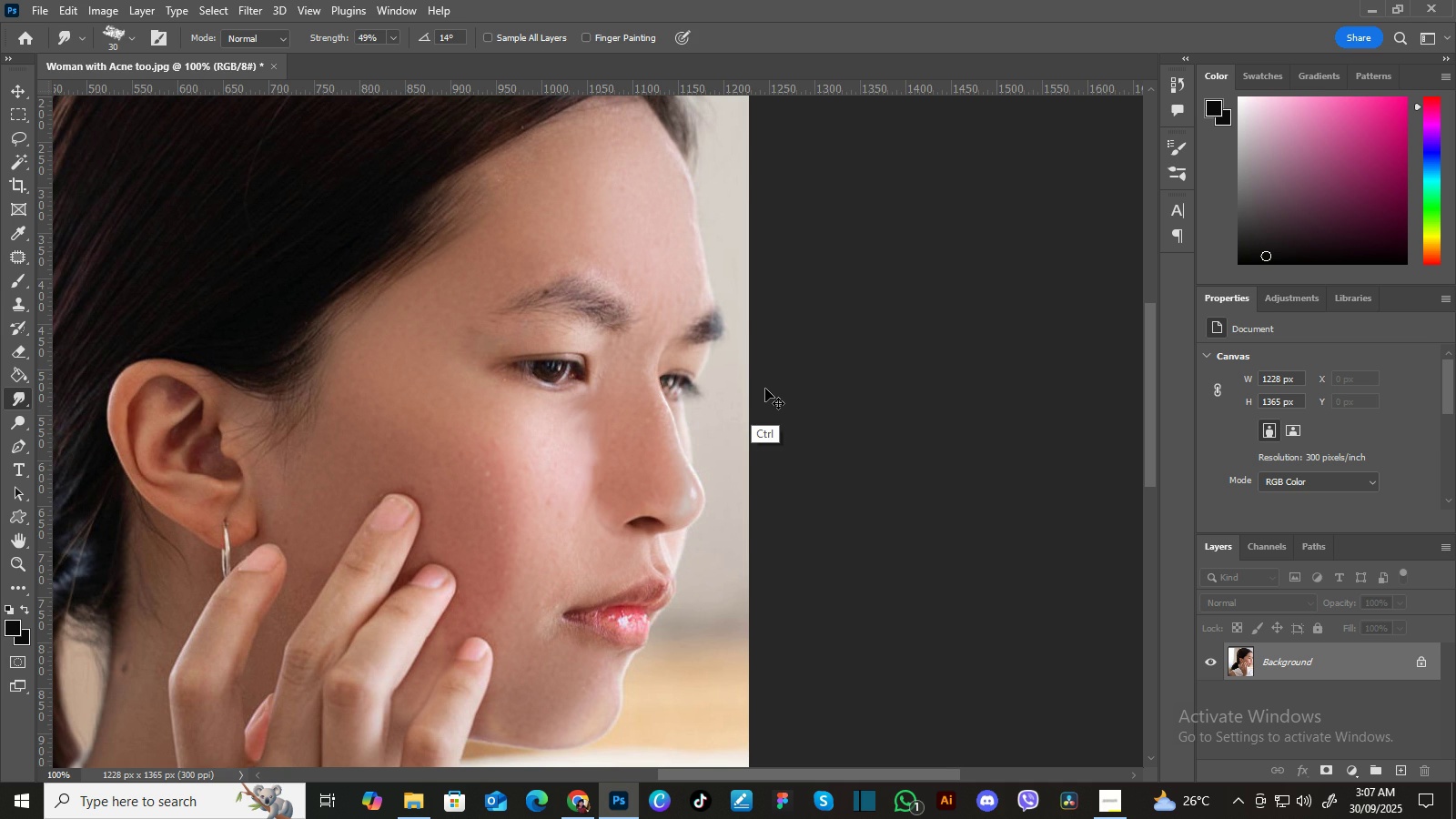 
key(Control+Z)
 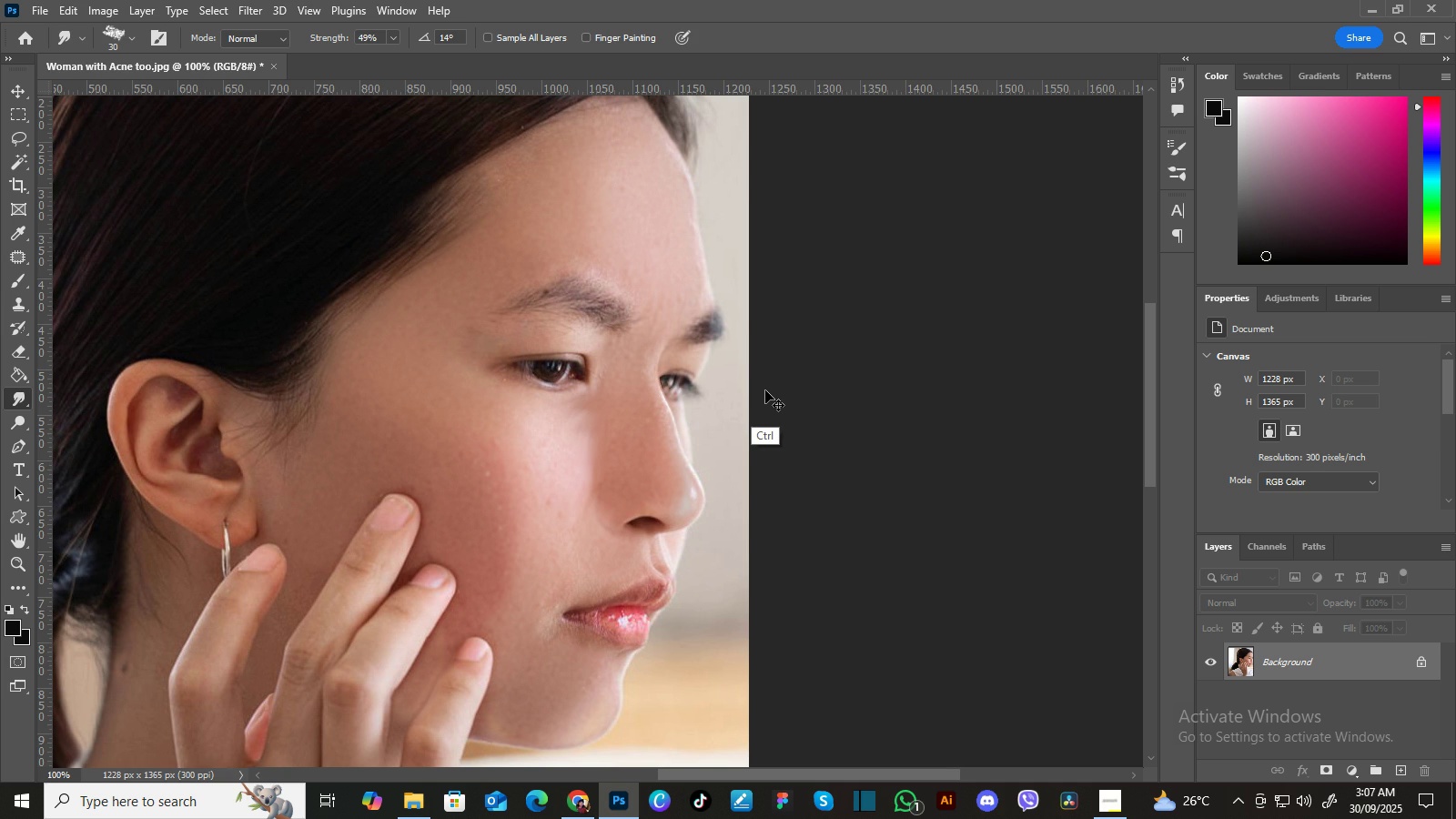 
key(Control+Z)
 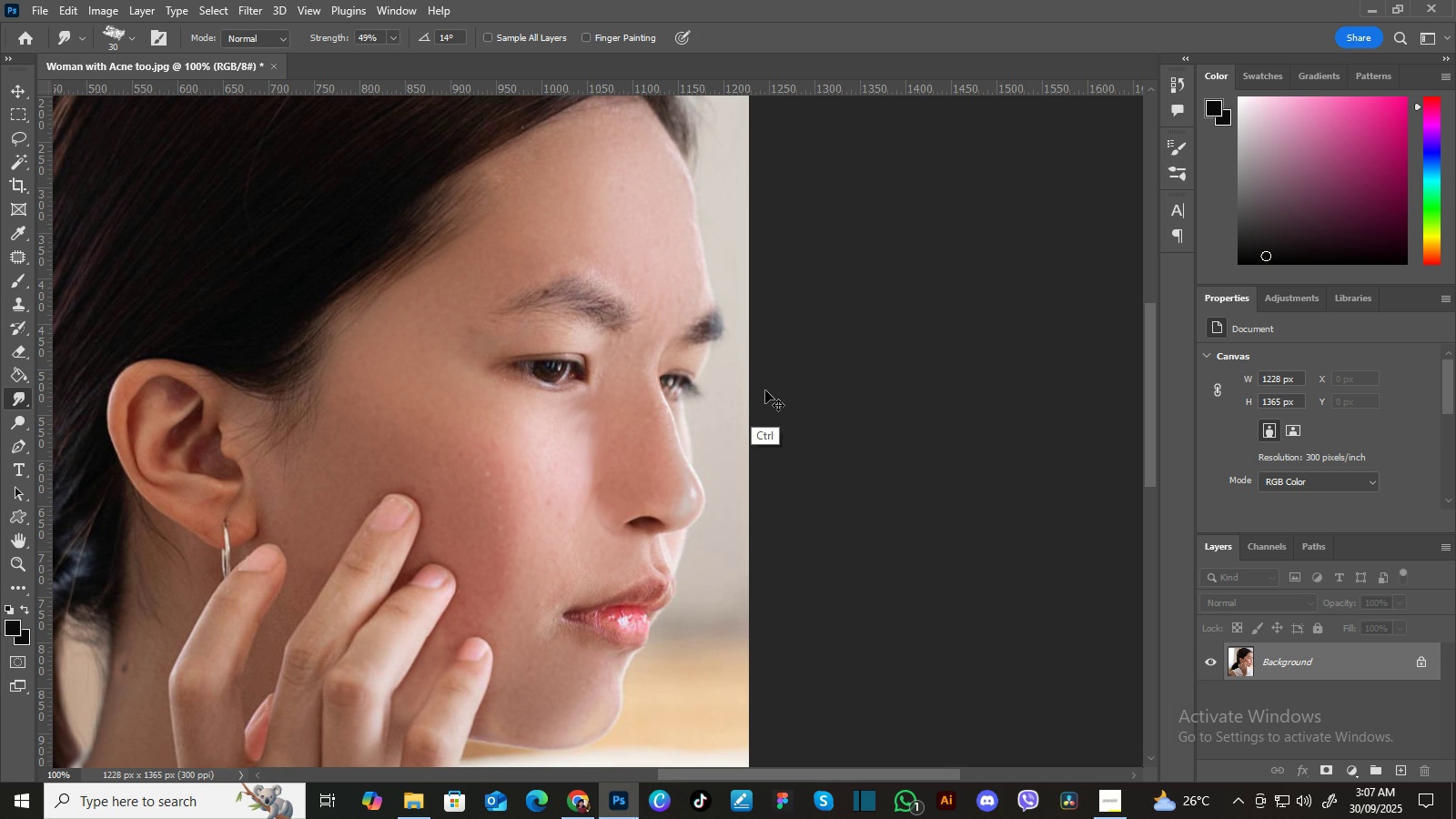 
key(Control+Z)
 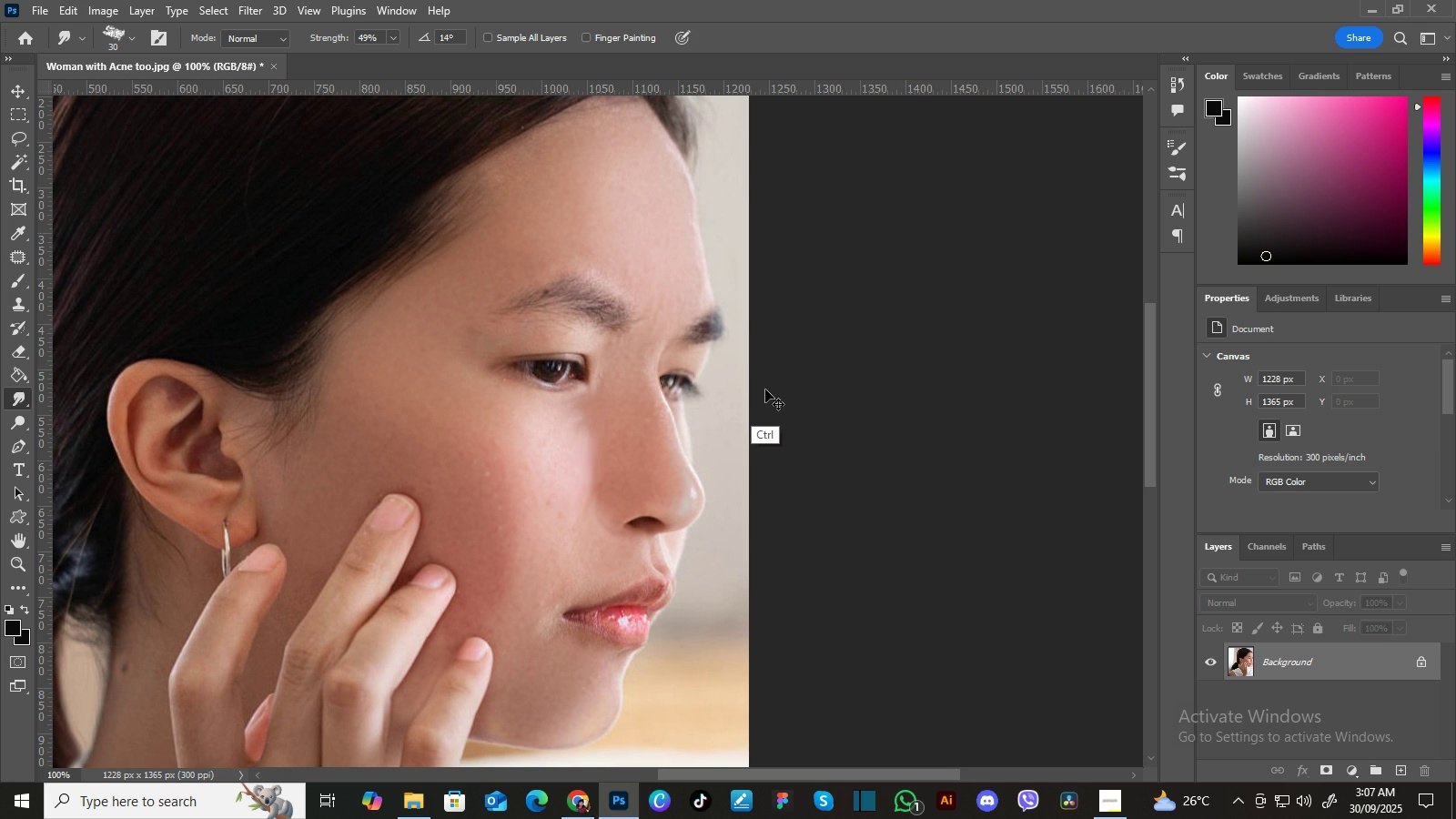 
key(Control+Z)
 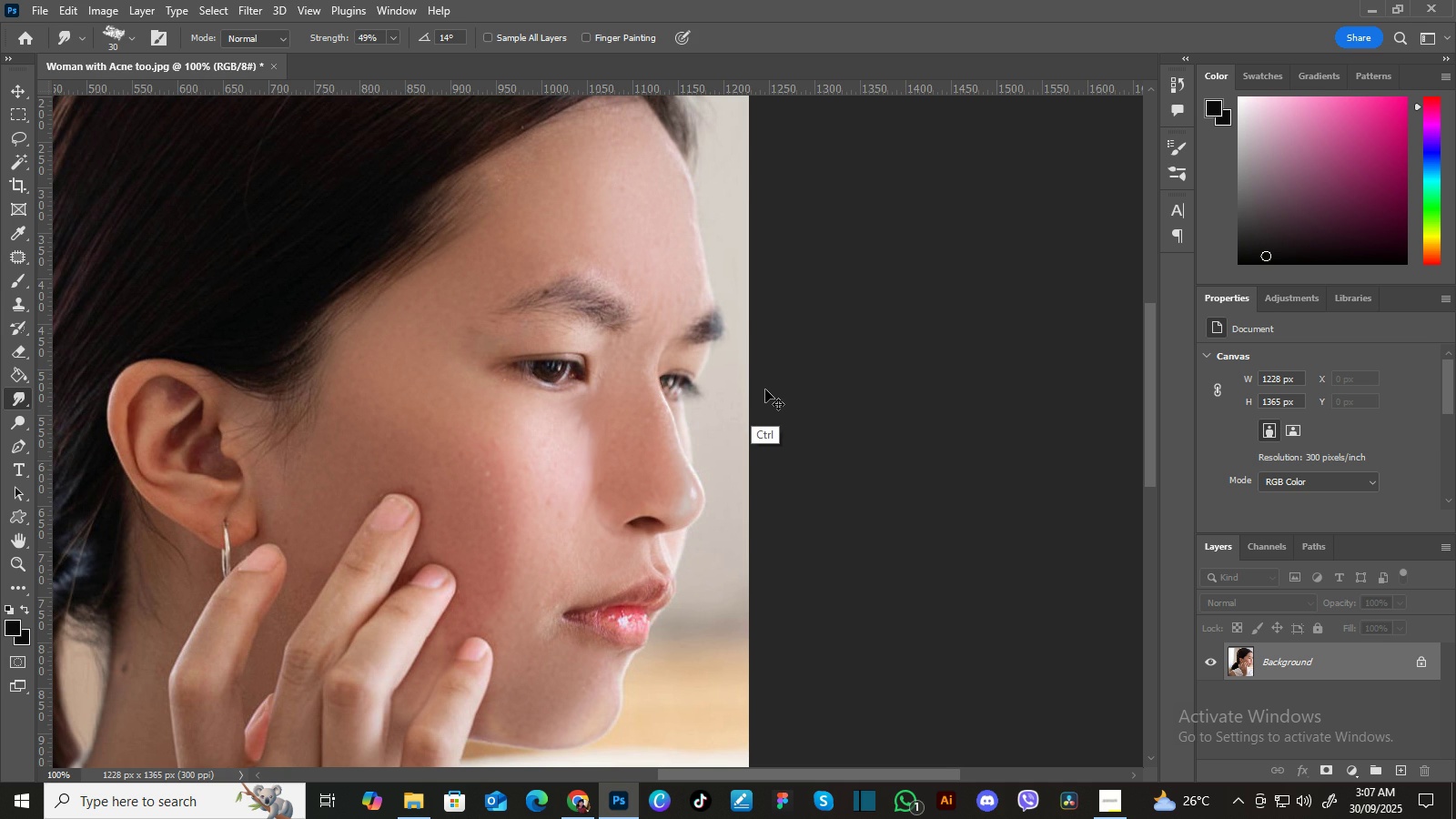 
key(Control+Z)
 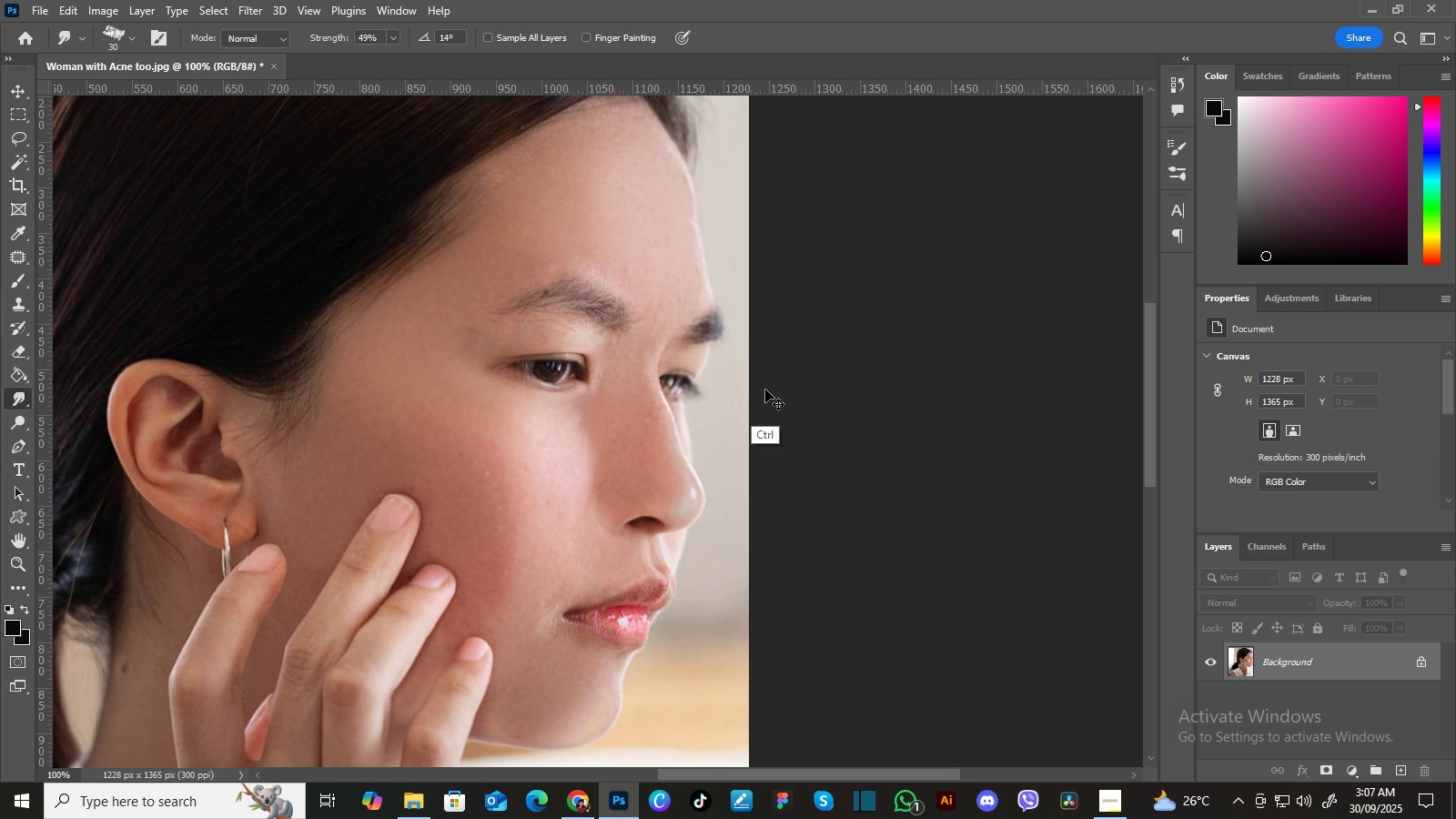 
key(Control+Z)
 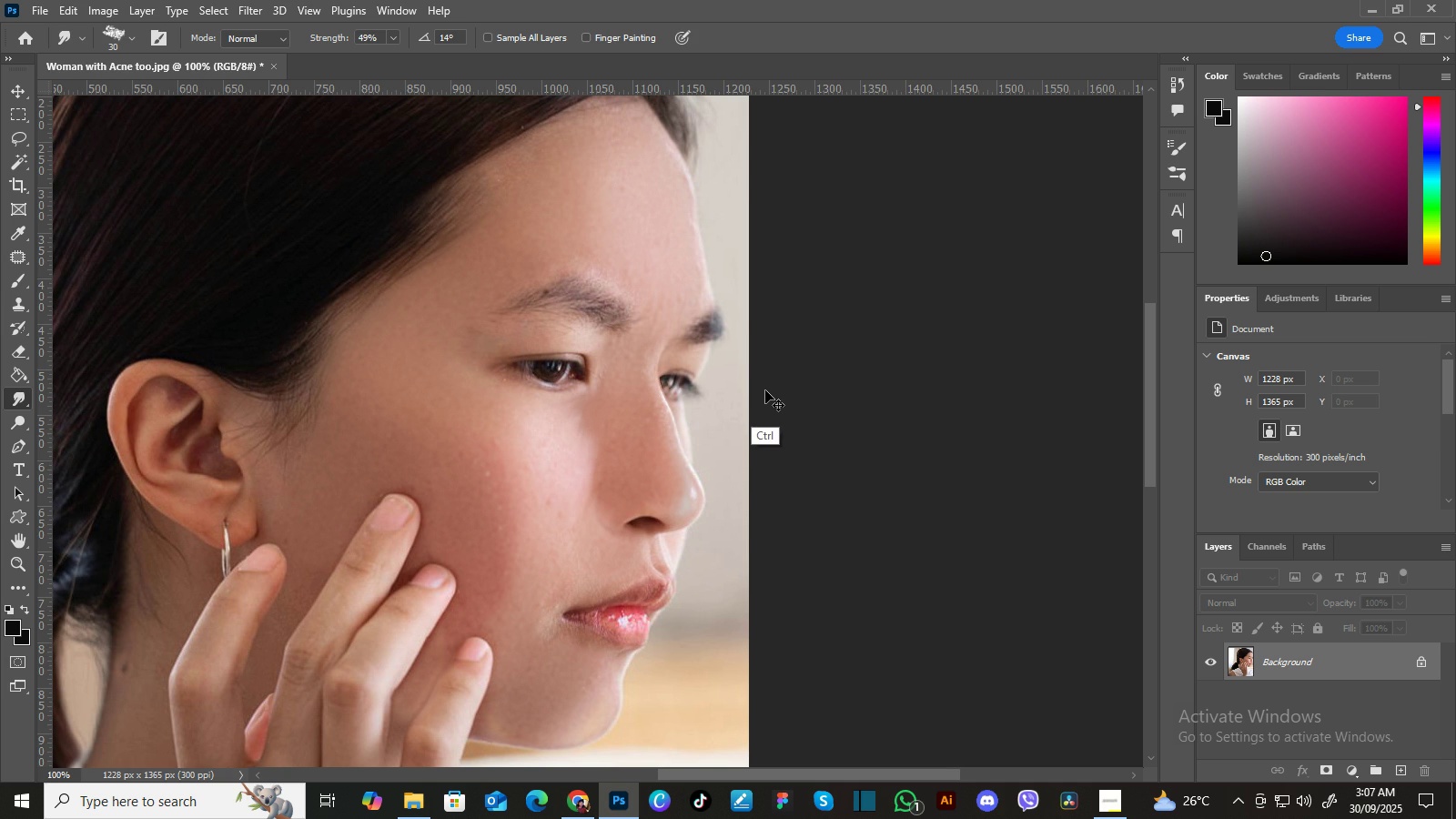 
key(Control+Z)
 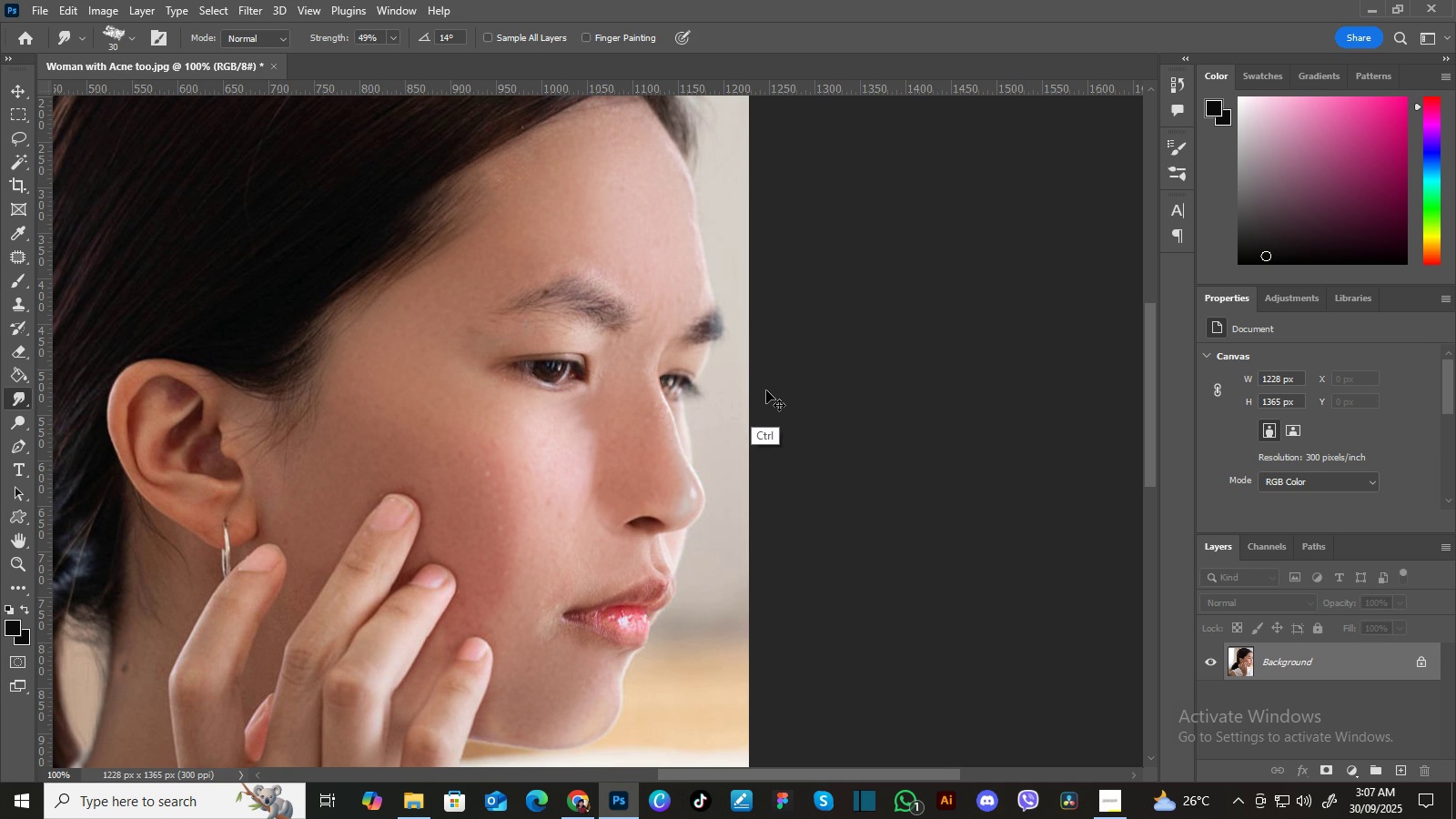 
key(Control+Z)
 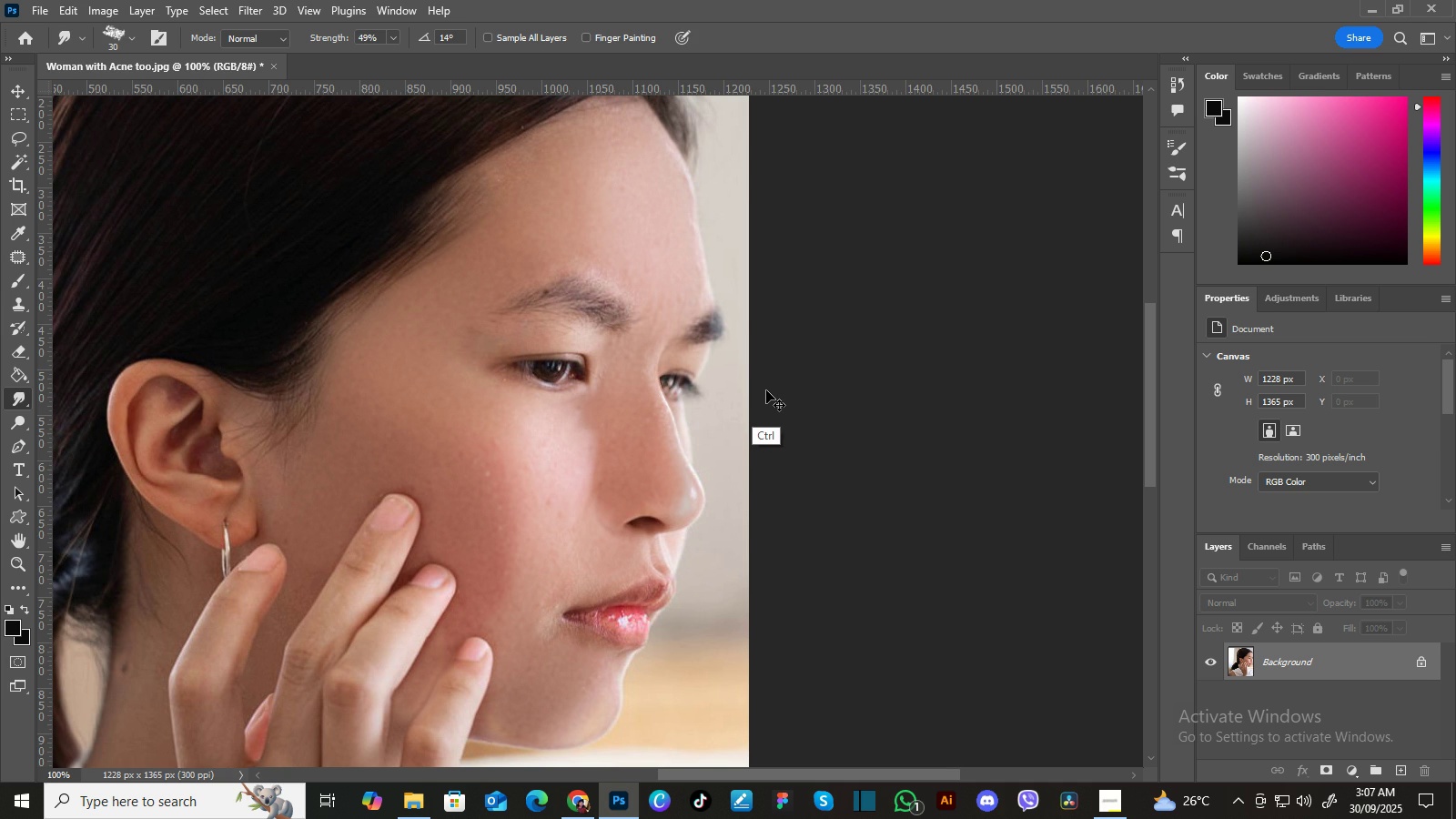 
key(Control+Z)
 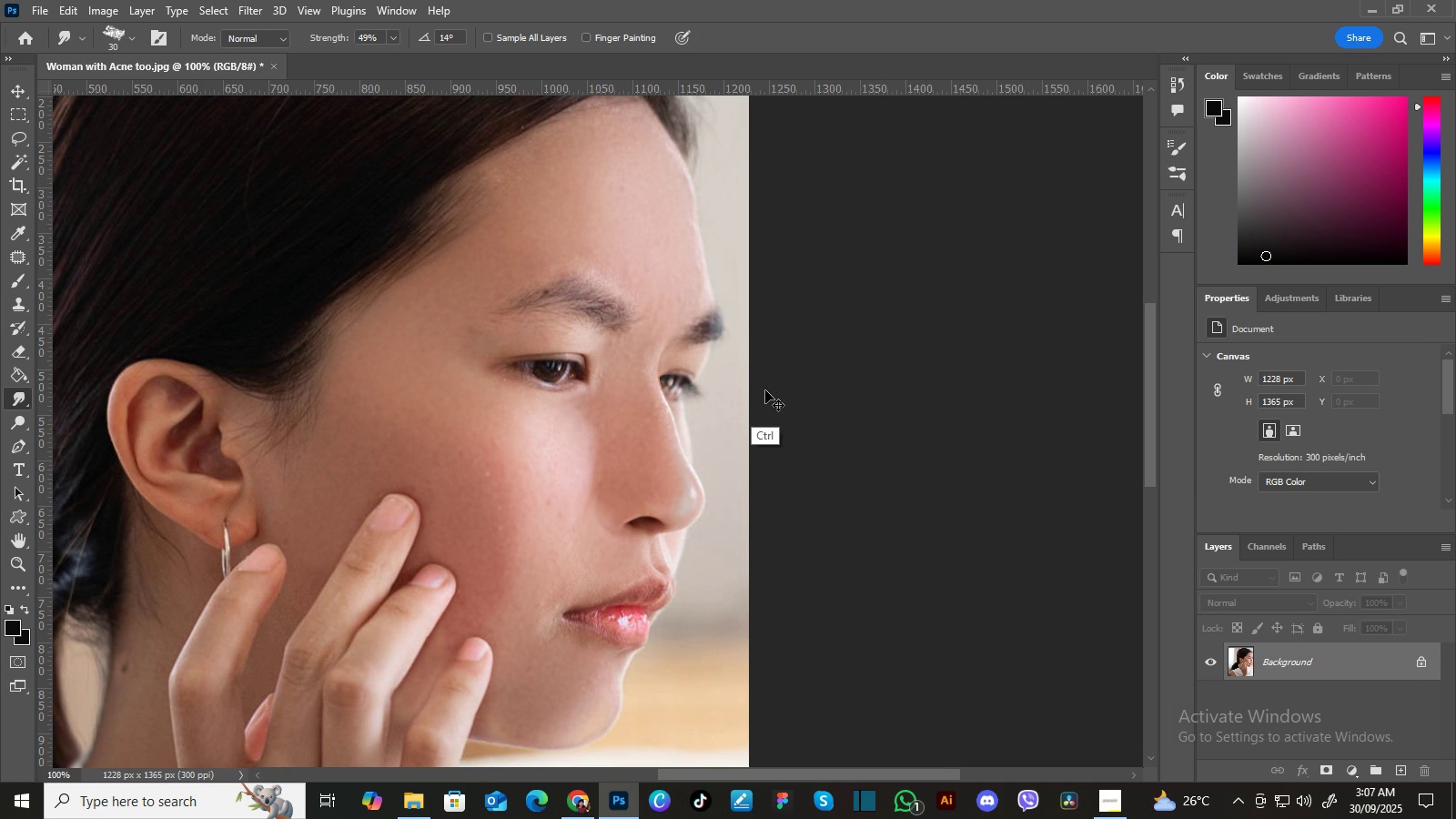 
key(Control+Z)
 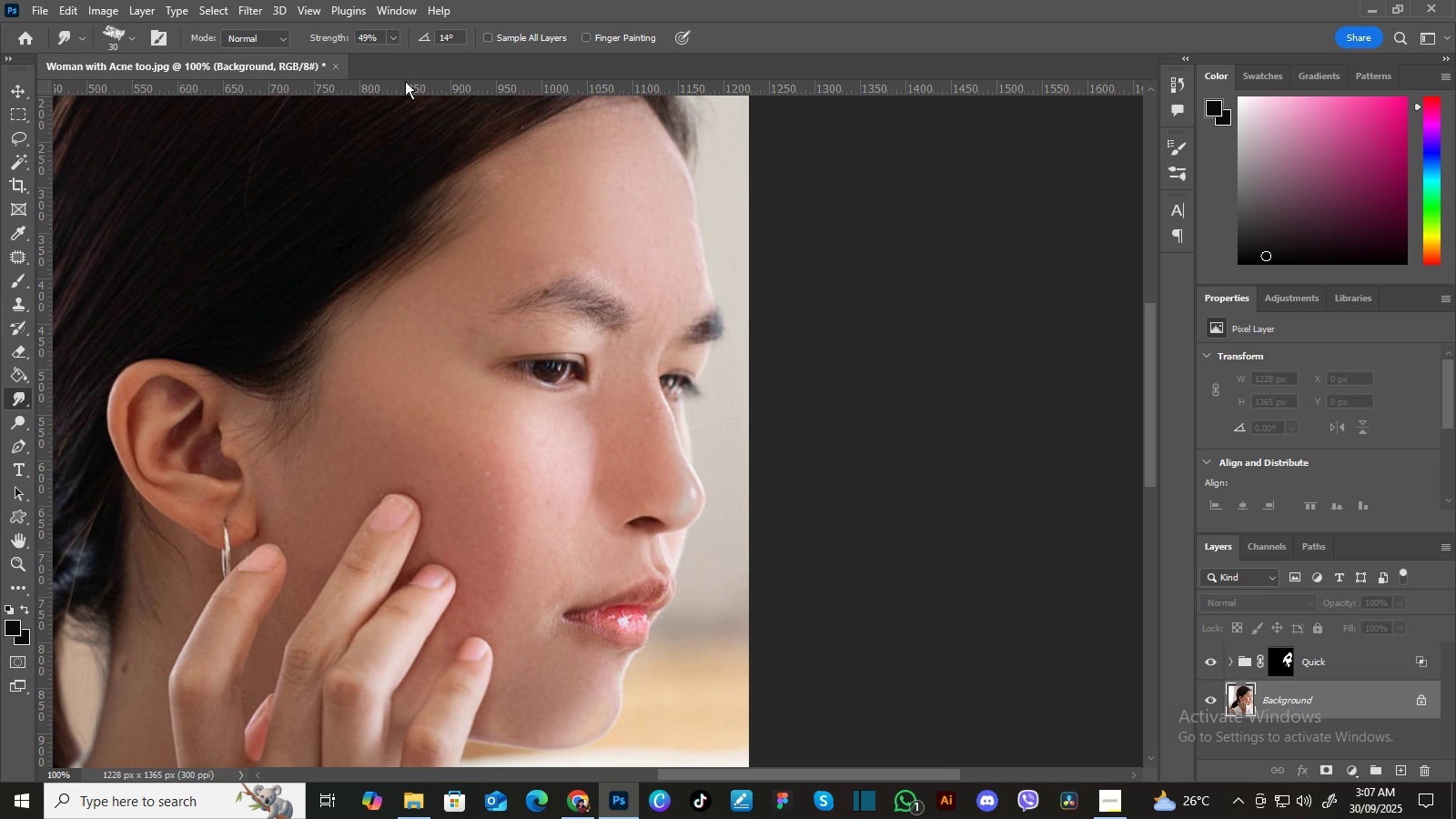 
left_click([392, 41])